 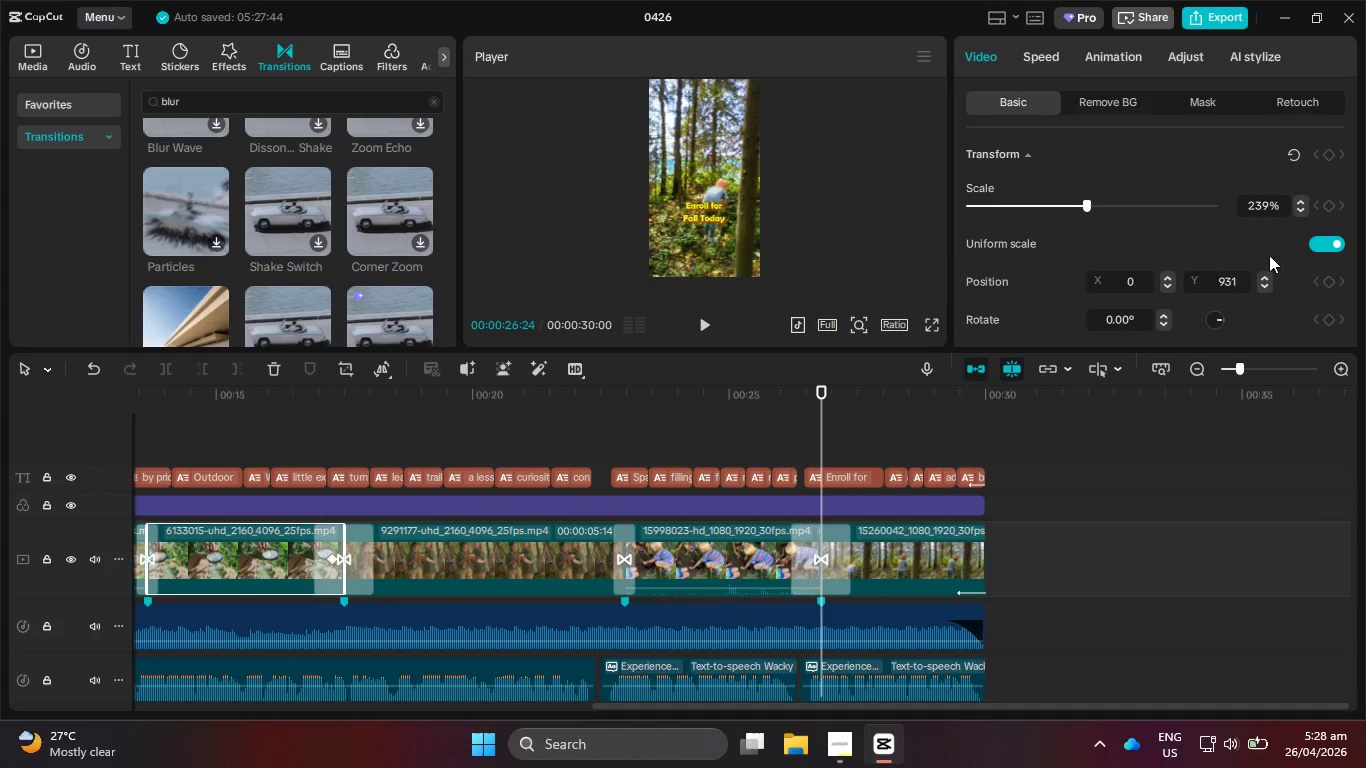 
left_click([1334, 149])
 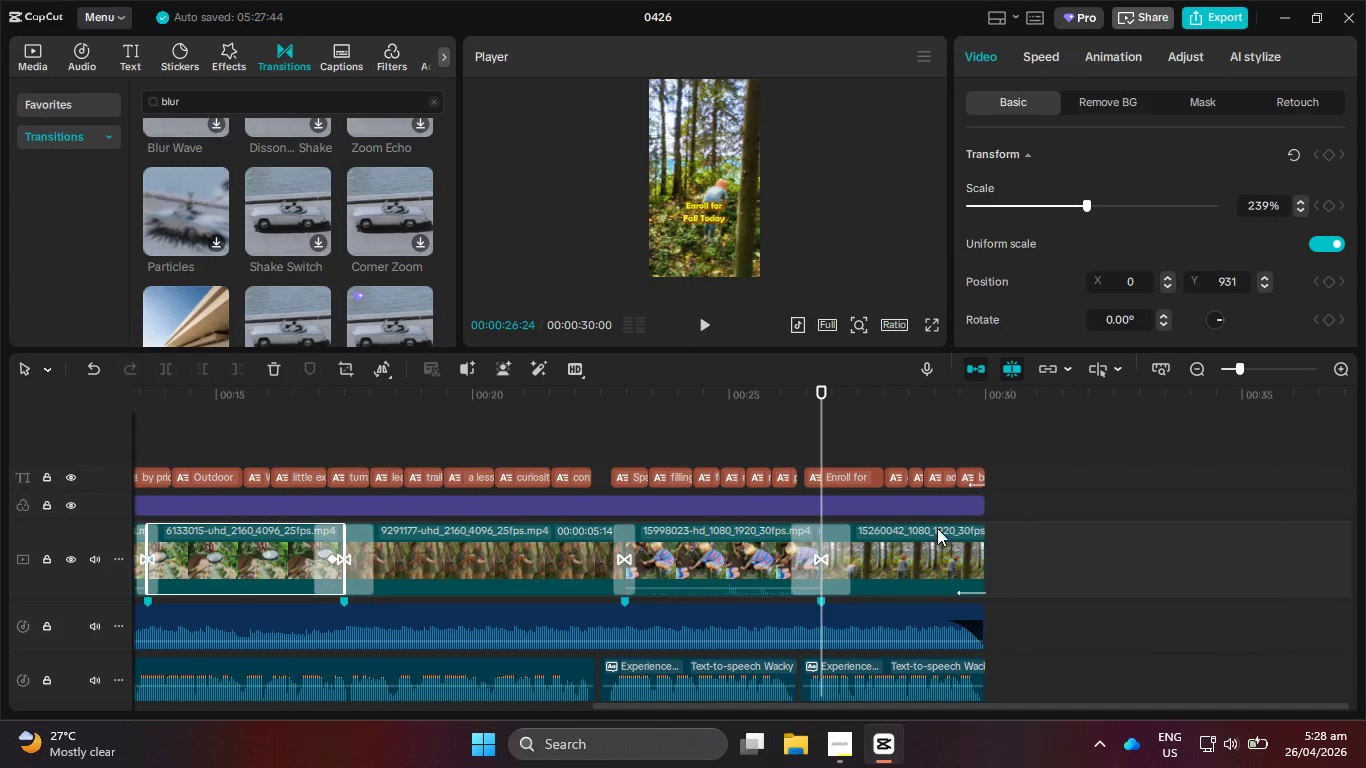 
left_click([935, 532])
 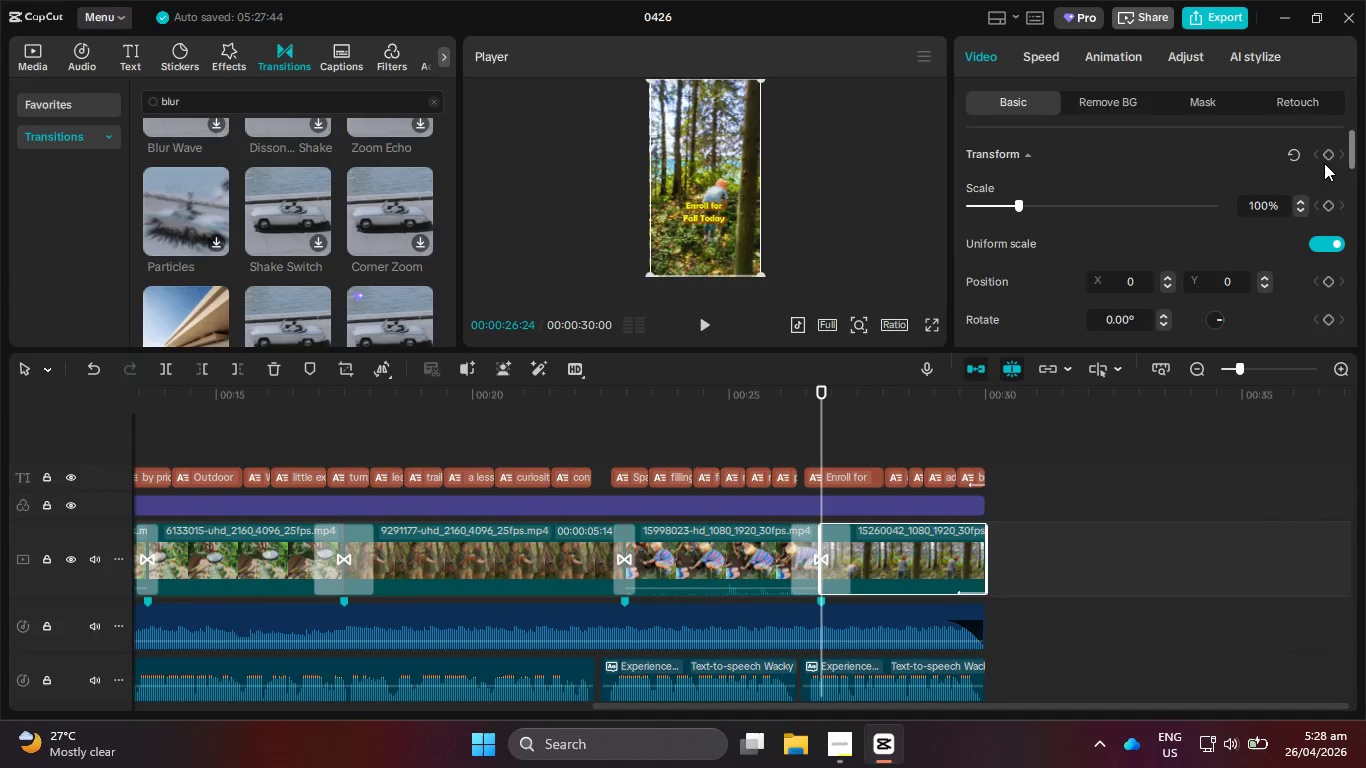 
left_click([1329, 162])
 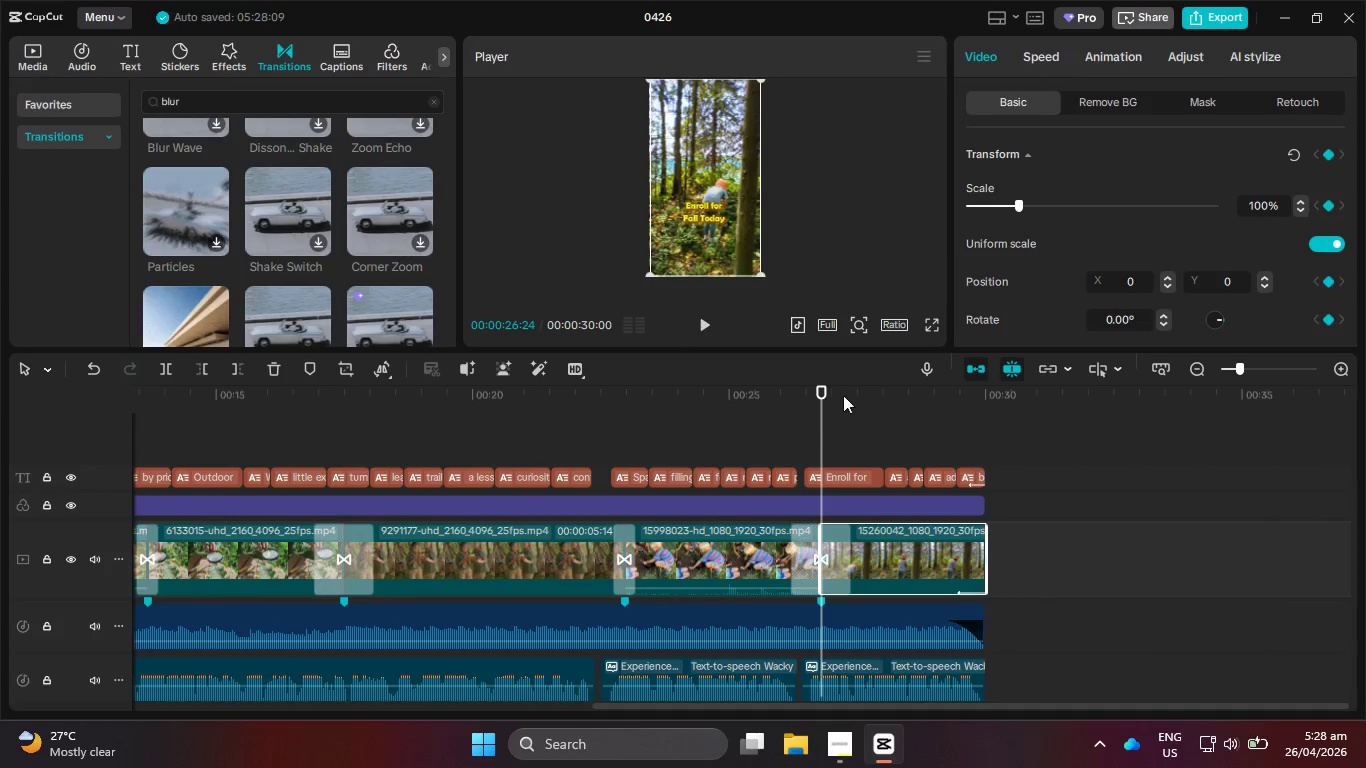 
left_click_drag(start_coordinate=[815, 417], to_coordinate=[978, 451])
 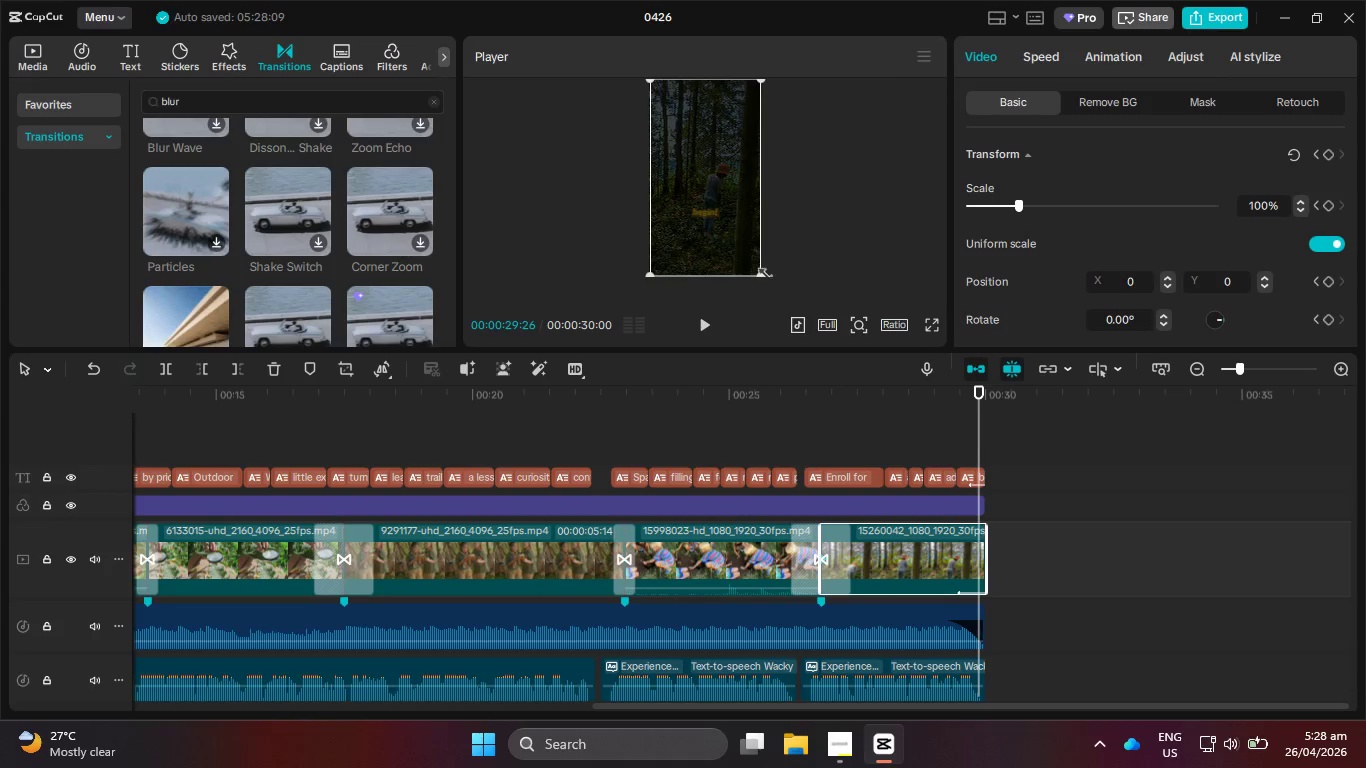 
left_click_drag(start_coordinate=[761, 272], to_coordinate=[797, 327])
 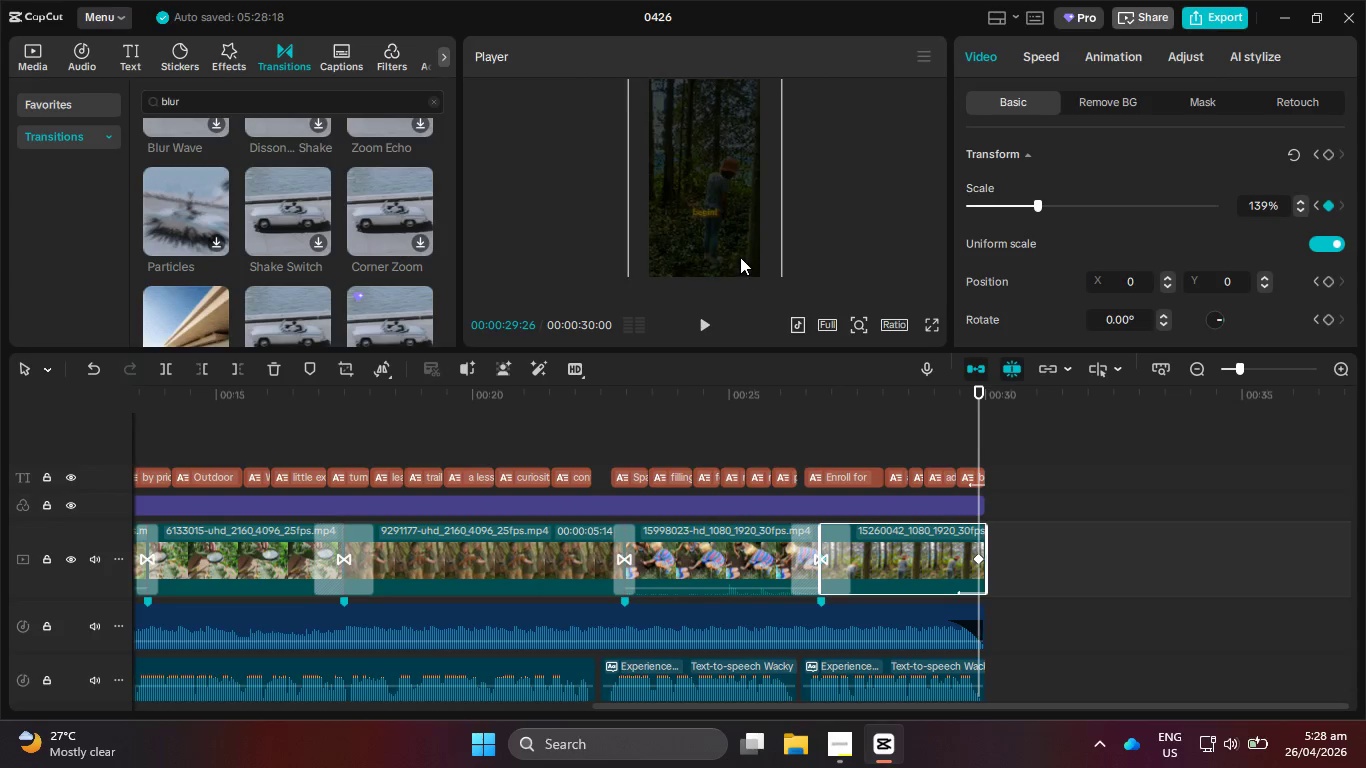 
left_click_drag(start_coordinate=[737, 249], to_coordinate=[725, 247])
 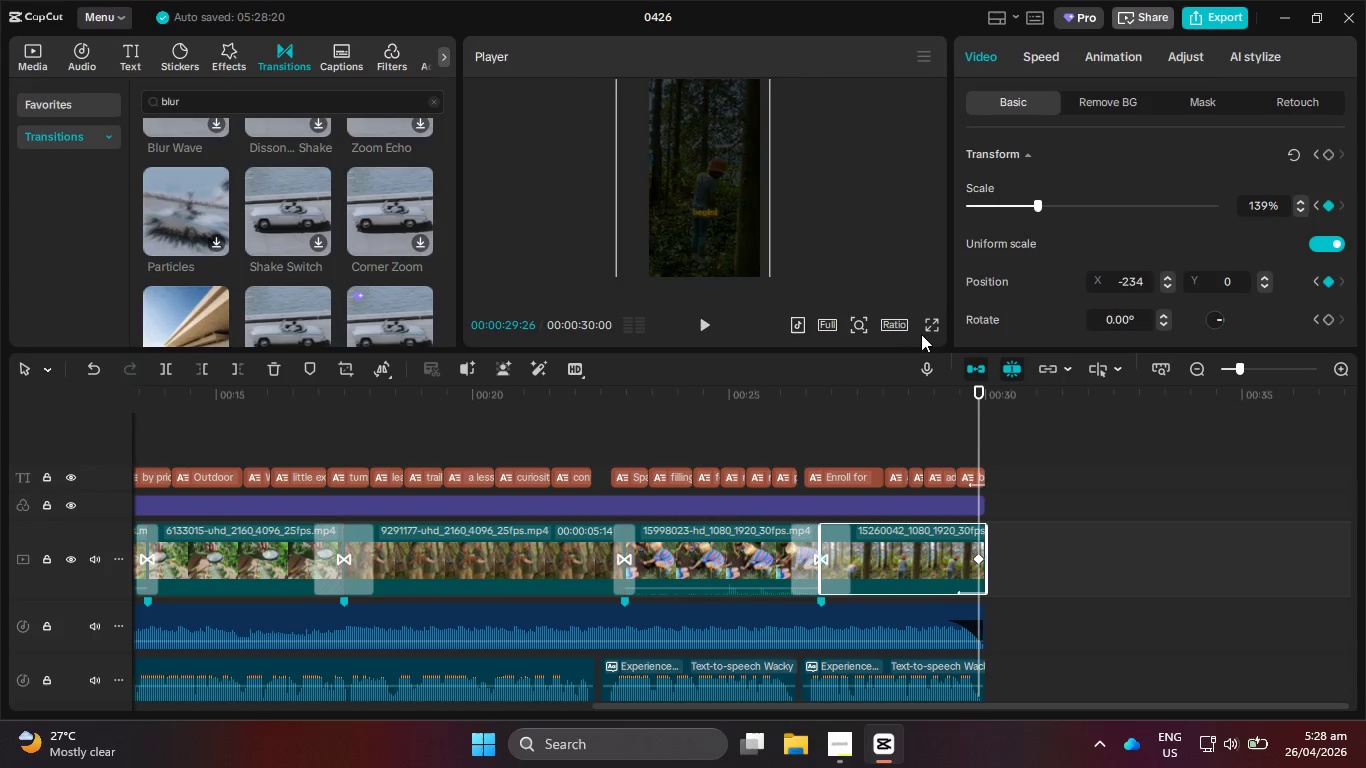 
hold_key(key=ControlLeft, duration=1.0)
scroll: coordinate [757, 404], scroll_direction: down, amount: 11.0
 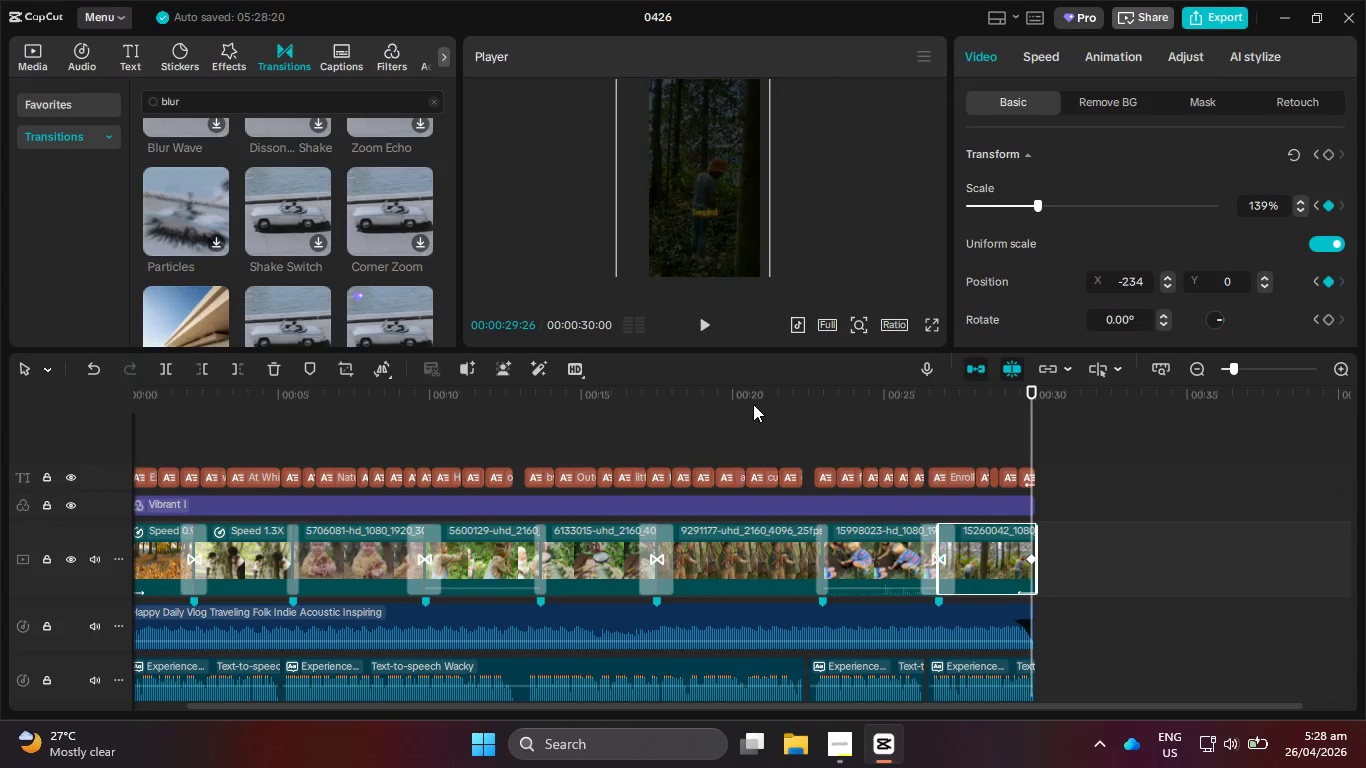 
left_click_drag(start_coordinate=[756, 394], to_coordinate=[9, 402])
 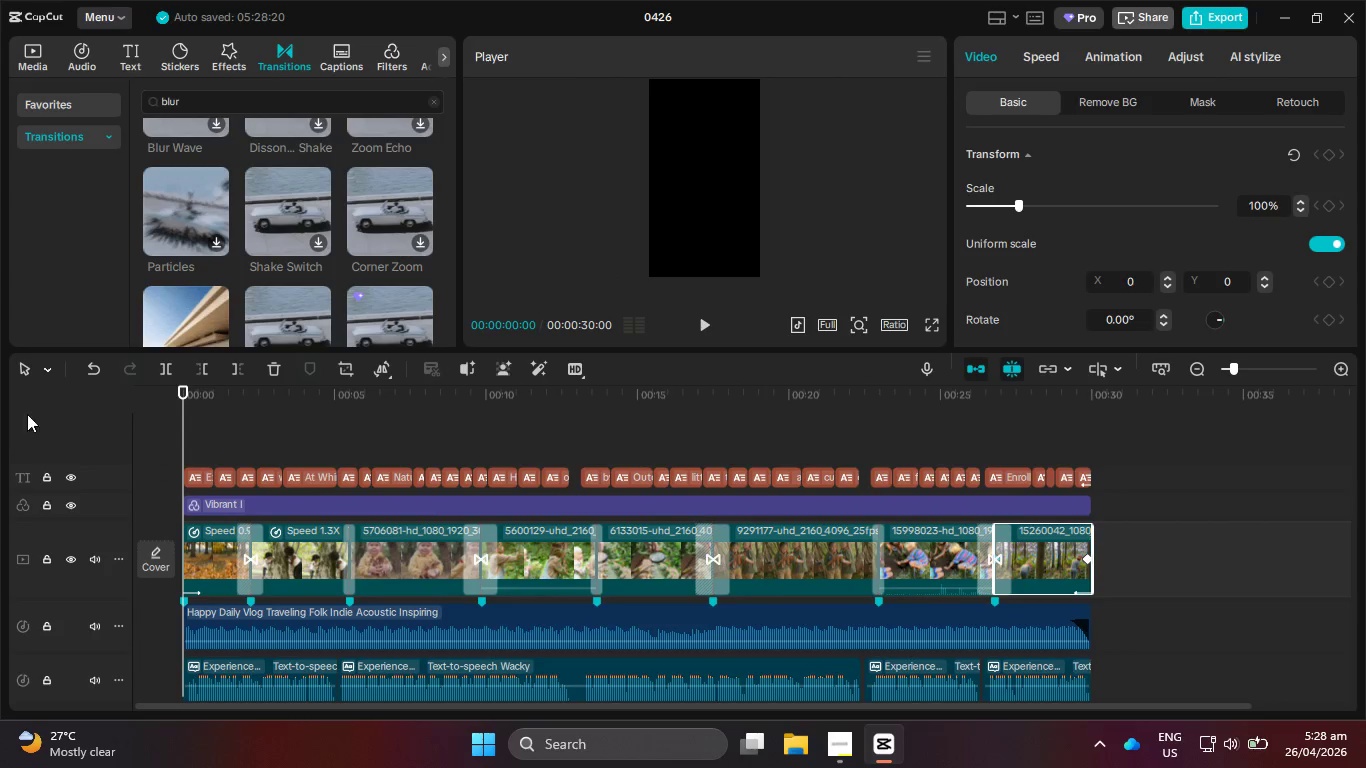 
hold_key(key=ControlLeft, duration=0.64)
scroll: coordinate [606, 536], scroll_direction: down, amount: 4.0
 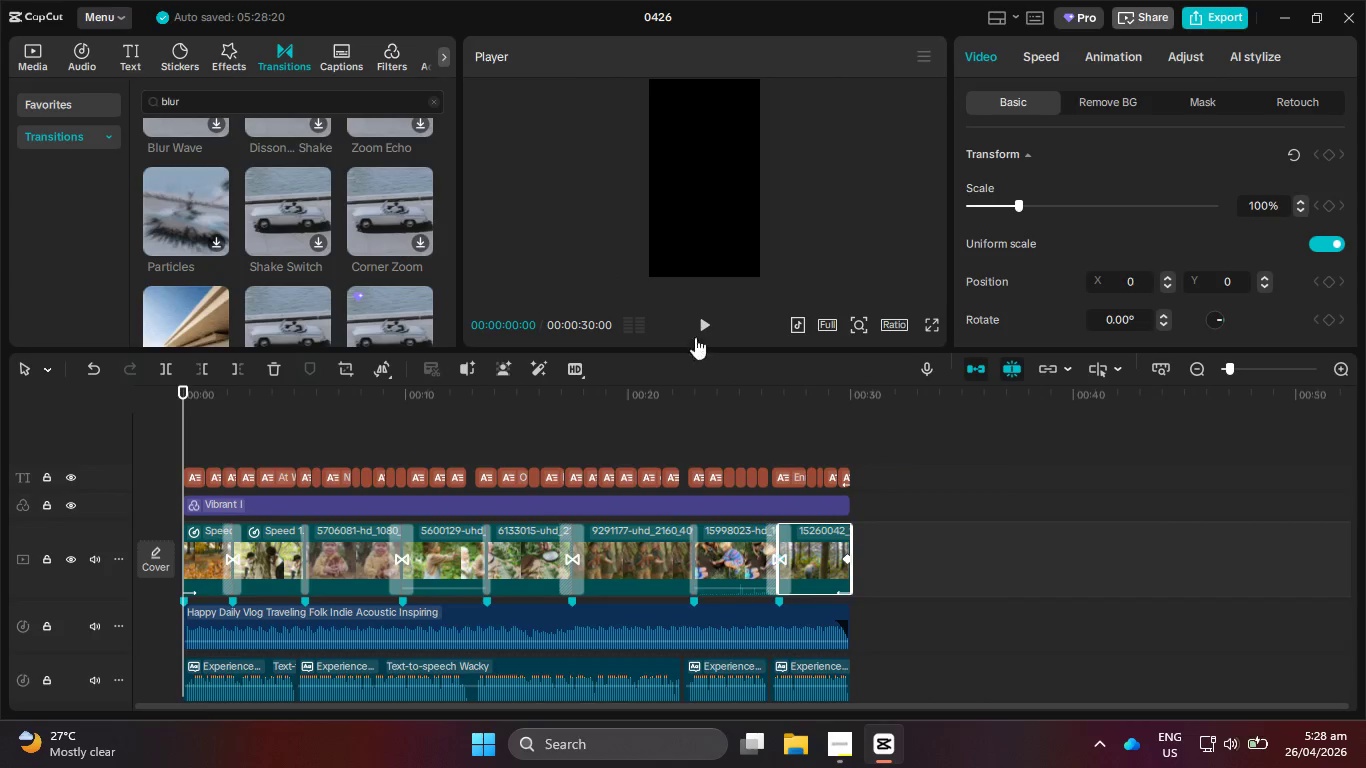 
left_click([712, 321])
 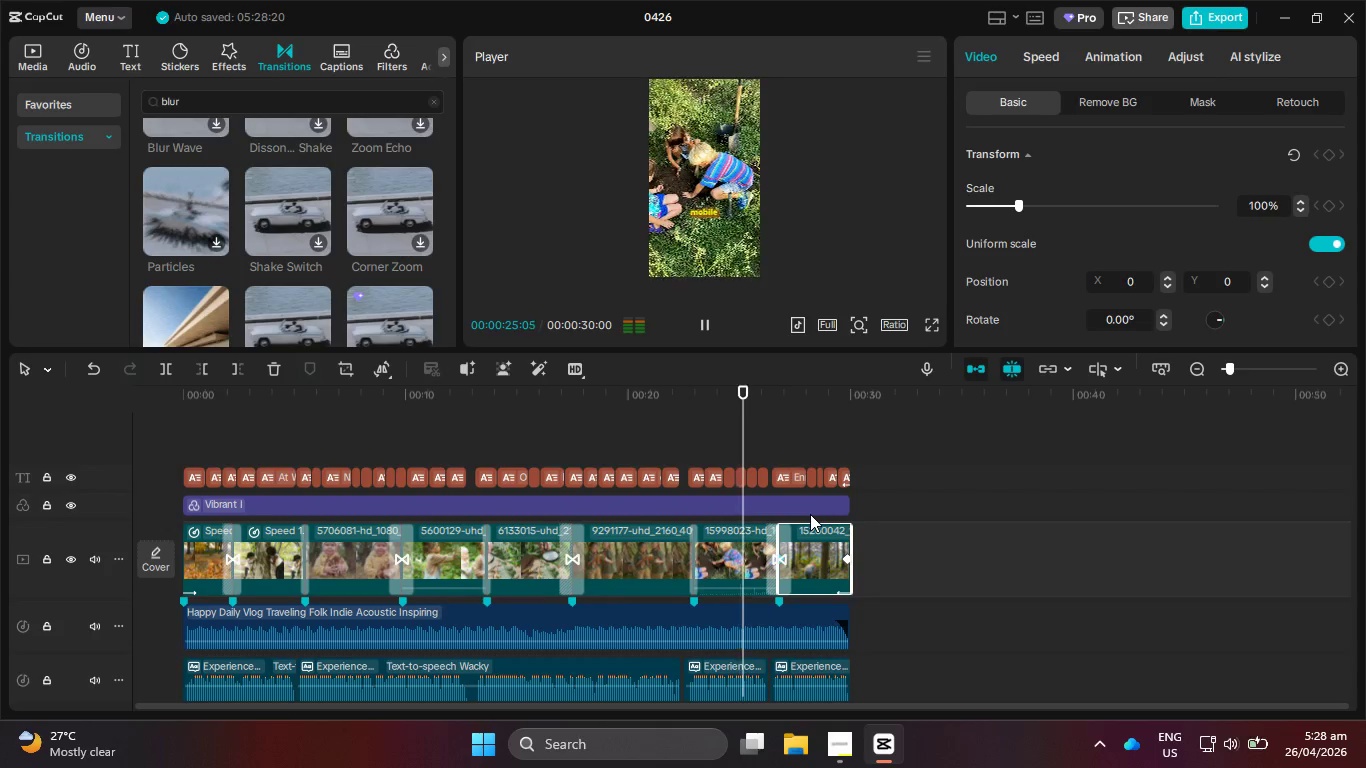 
wait(30.39)
 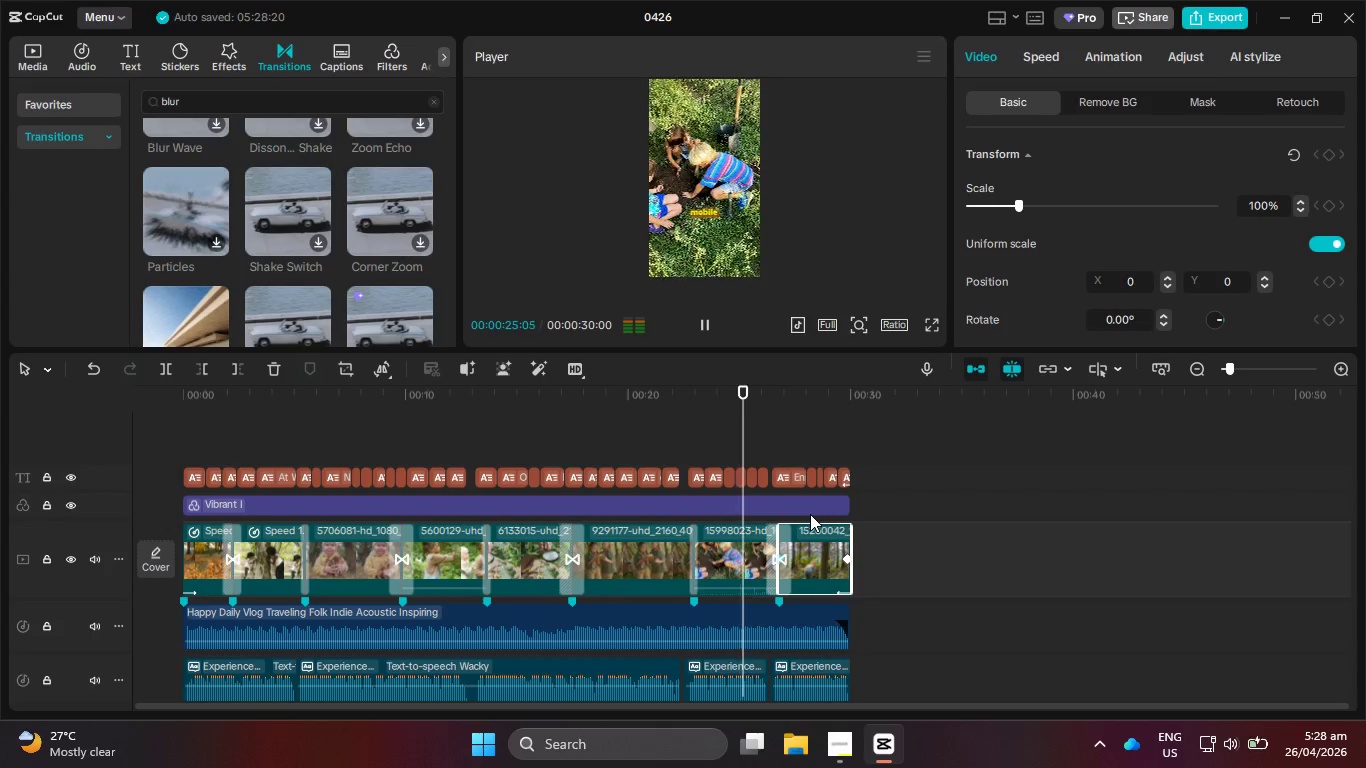 
left_click([703, 326])
 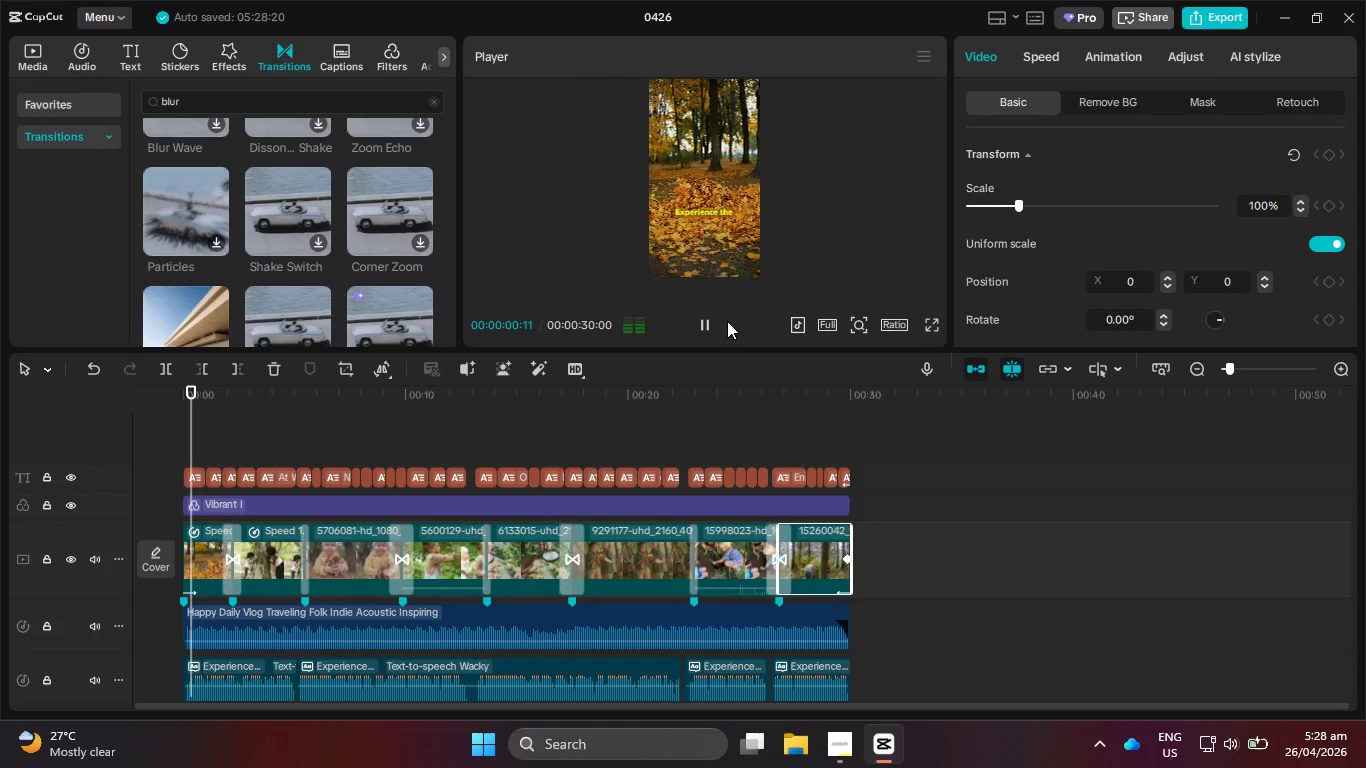 
left_click([706, 320])
 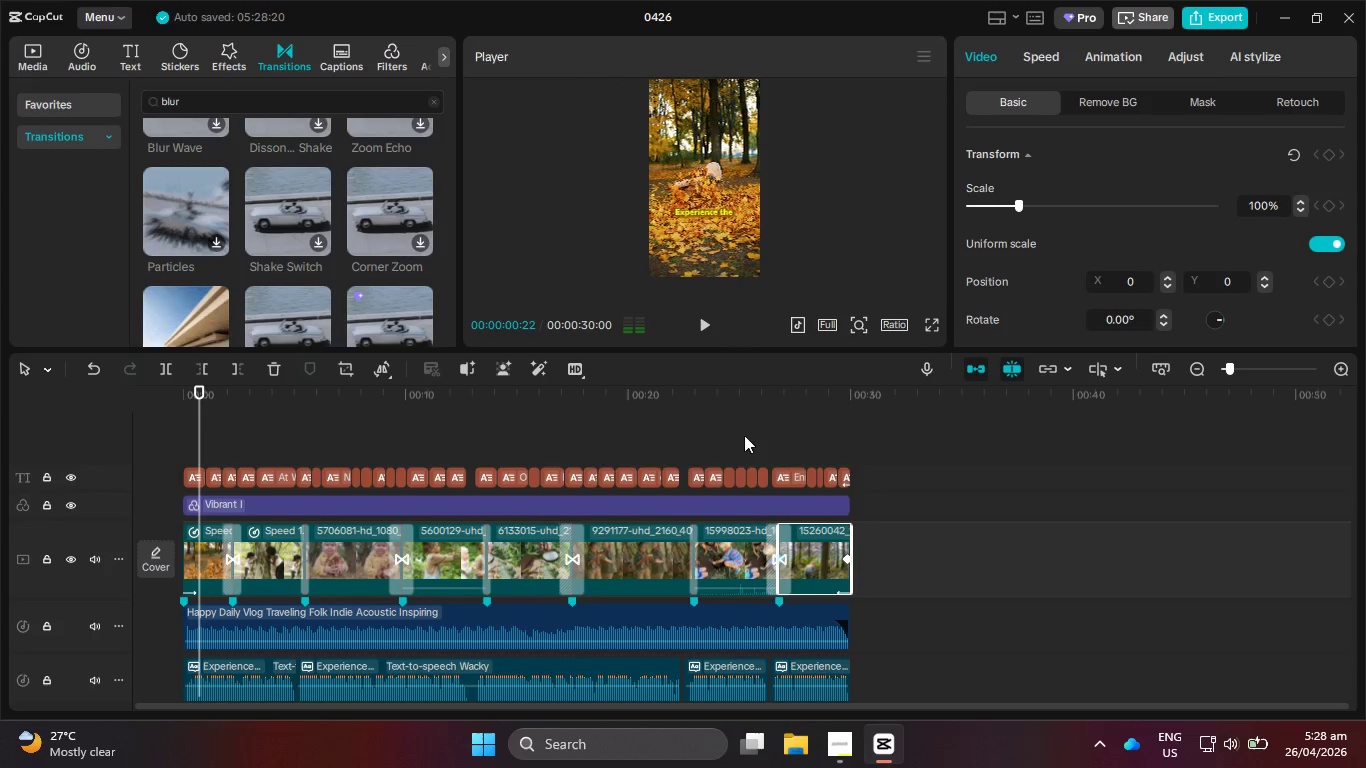 
hold_key(key=ControlLeft, duration=2.8)
scroll: coordinate [751, 484], scroll_direction: up, amount: 7.0
 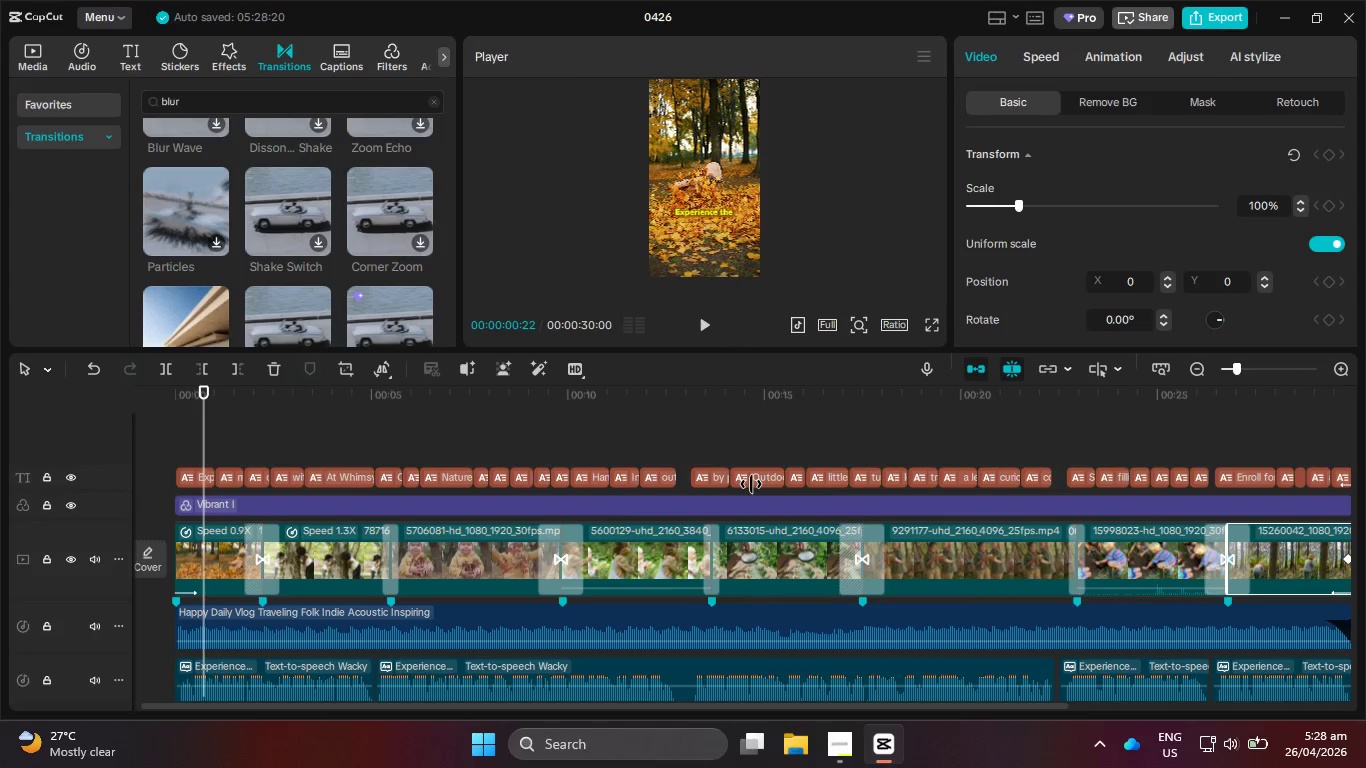 
scroll: coordinate [752, 486], scroll_direction: down, amount: 1.0
 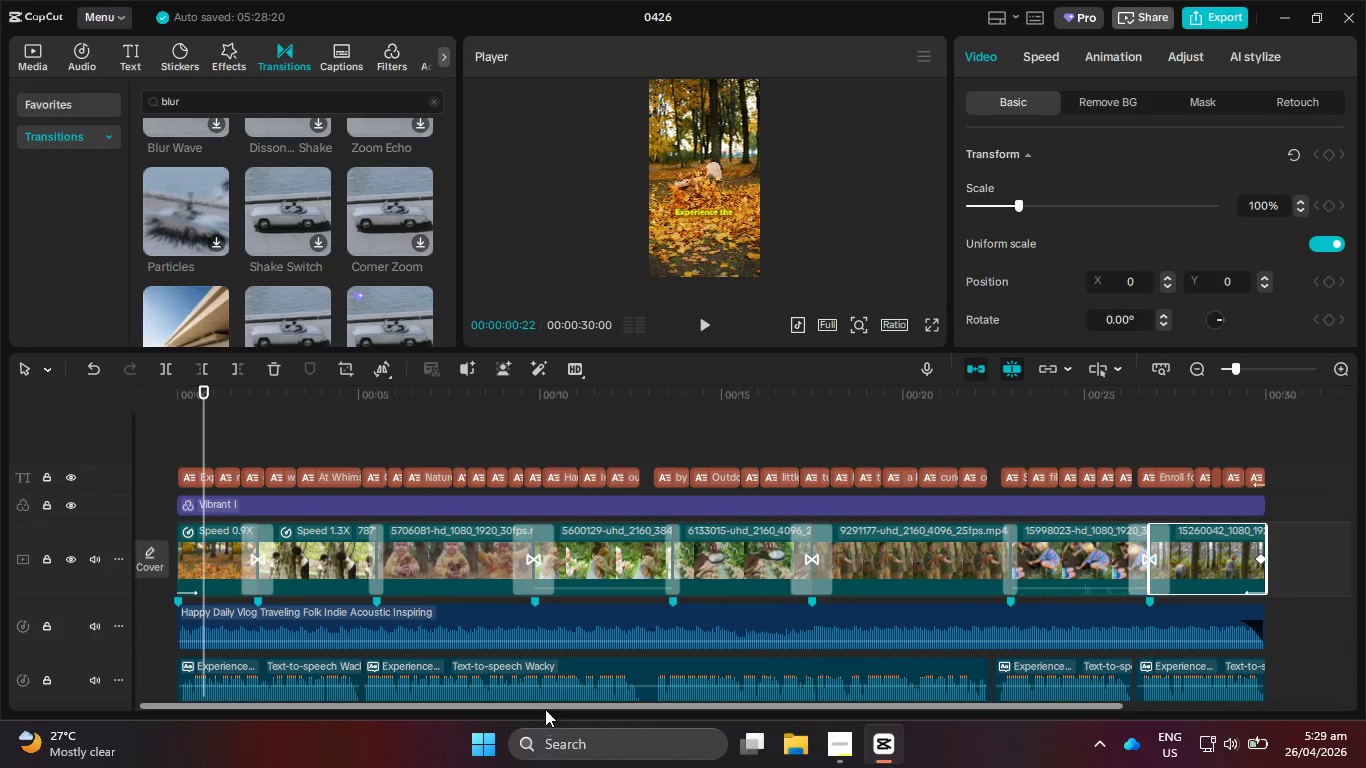 
hold_key(key=ControlLeft, duration=0.52)
 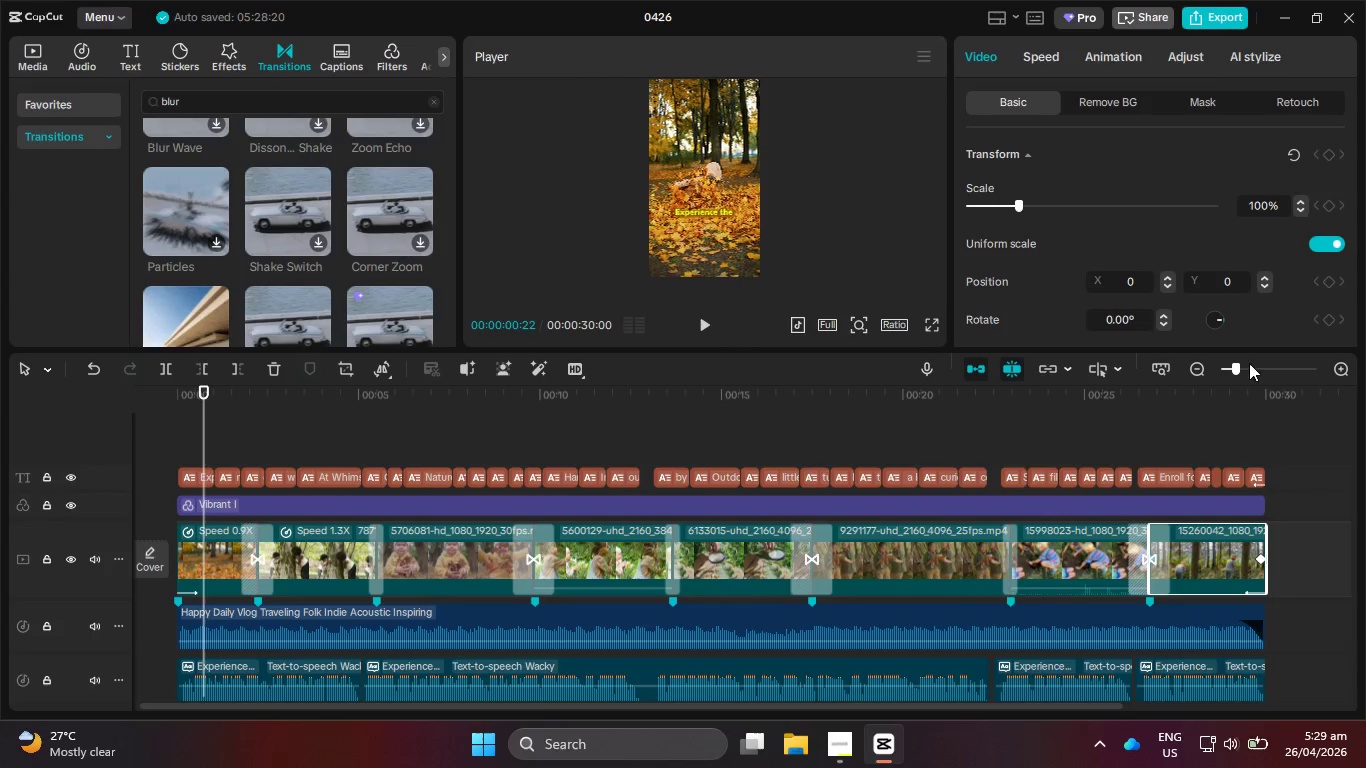 
left_click_drag(start_coordinate=[1236, 366], to_coordinate=[1236, 371])
 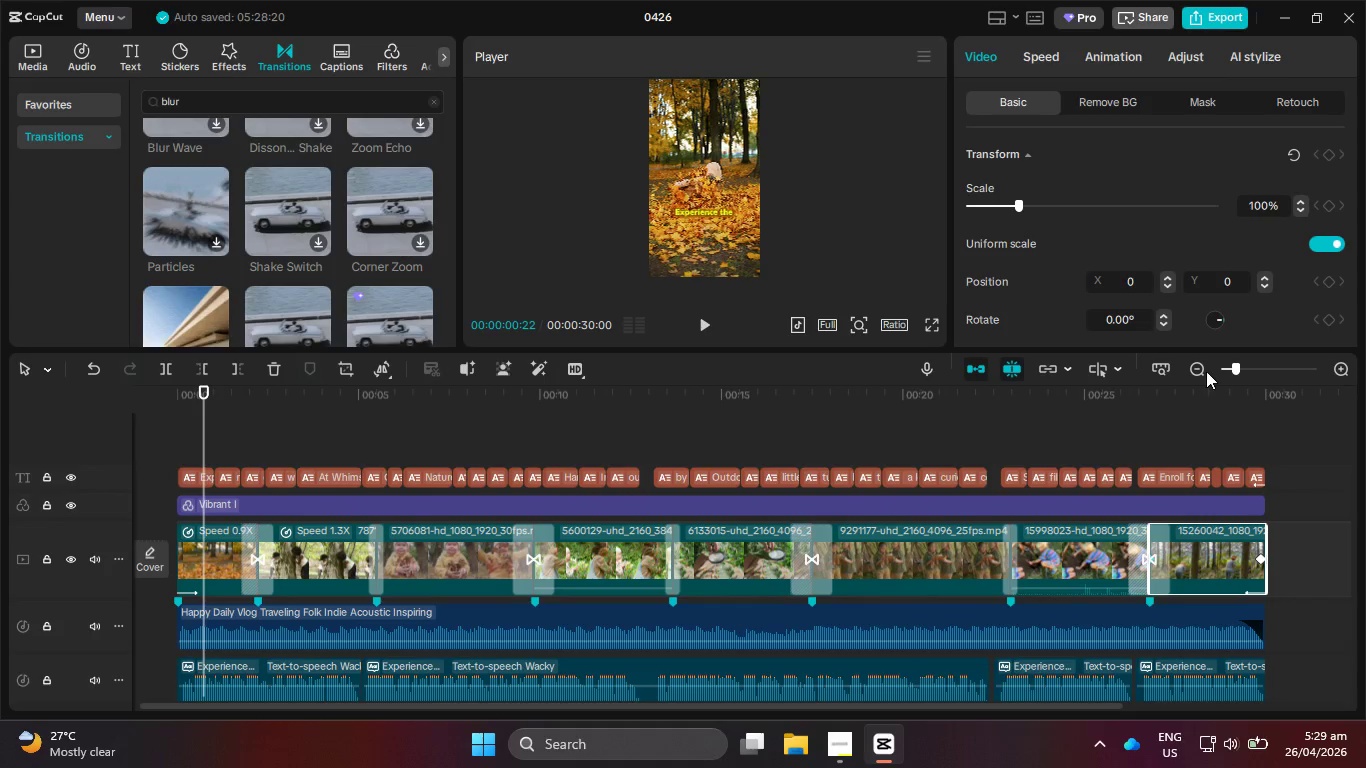 
left_click([1205, 371])
 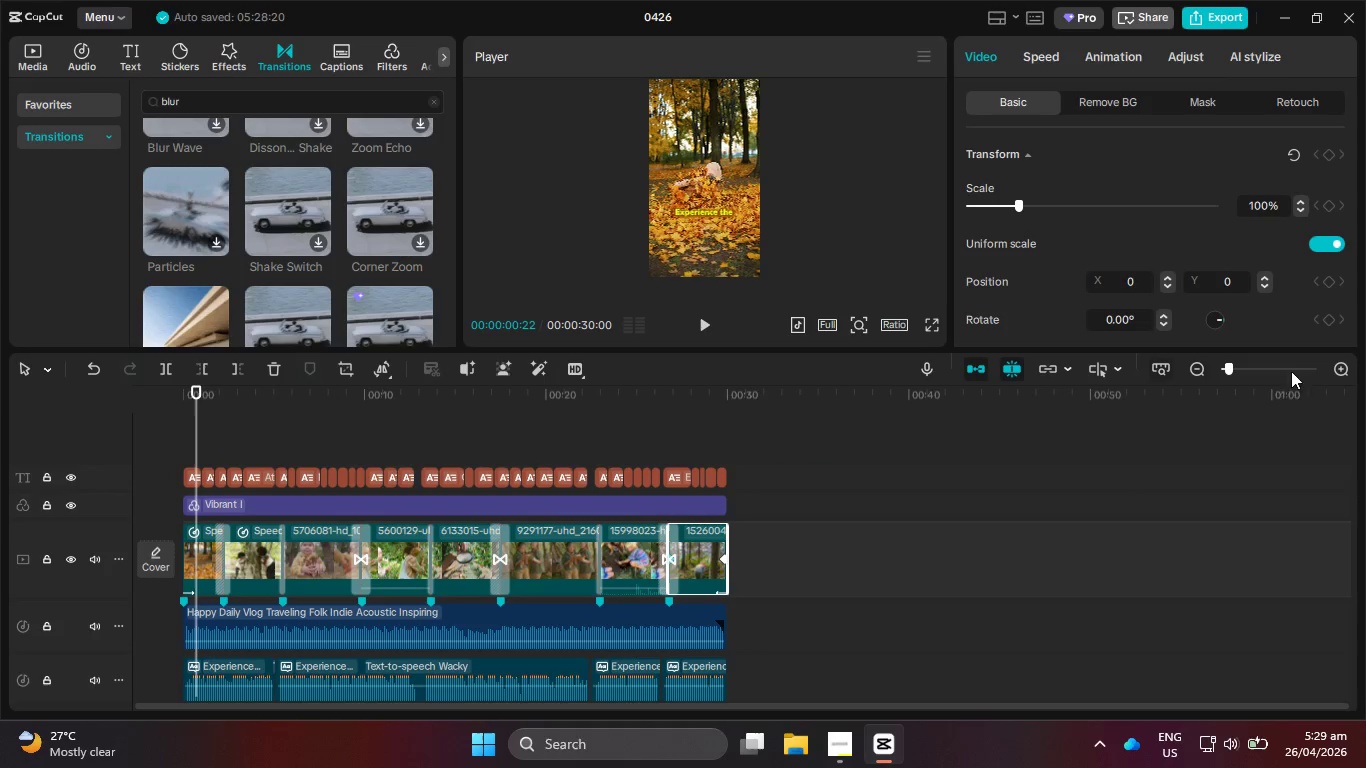 
left_click([1338, 368])
 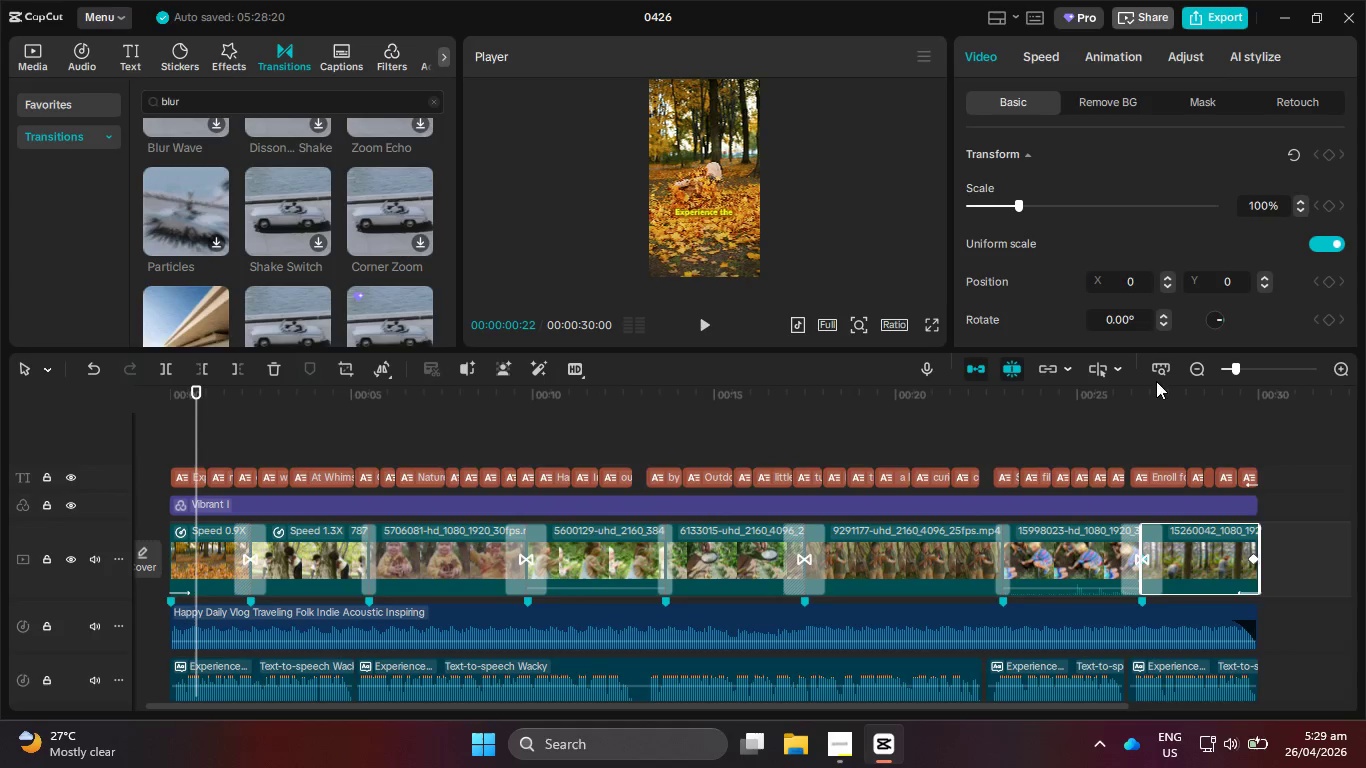 
left_click([1161, 370])
 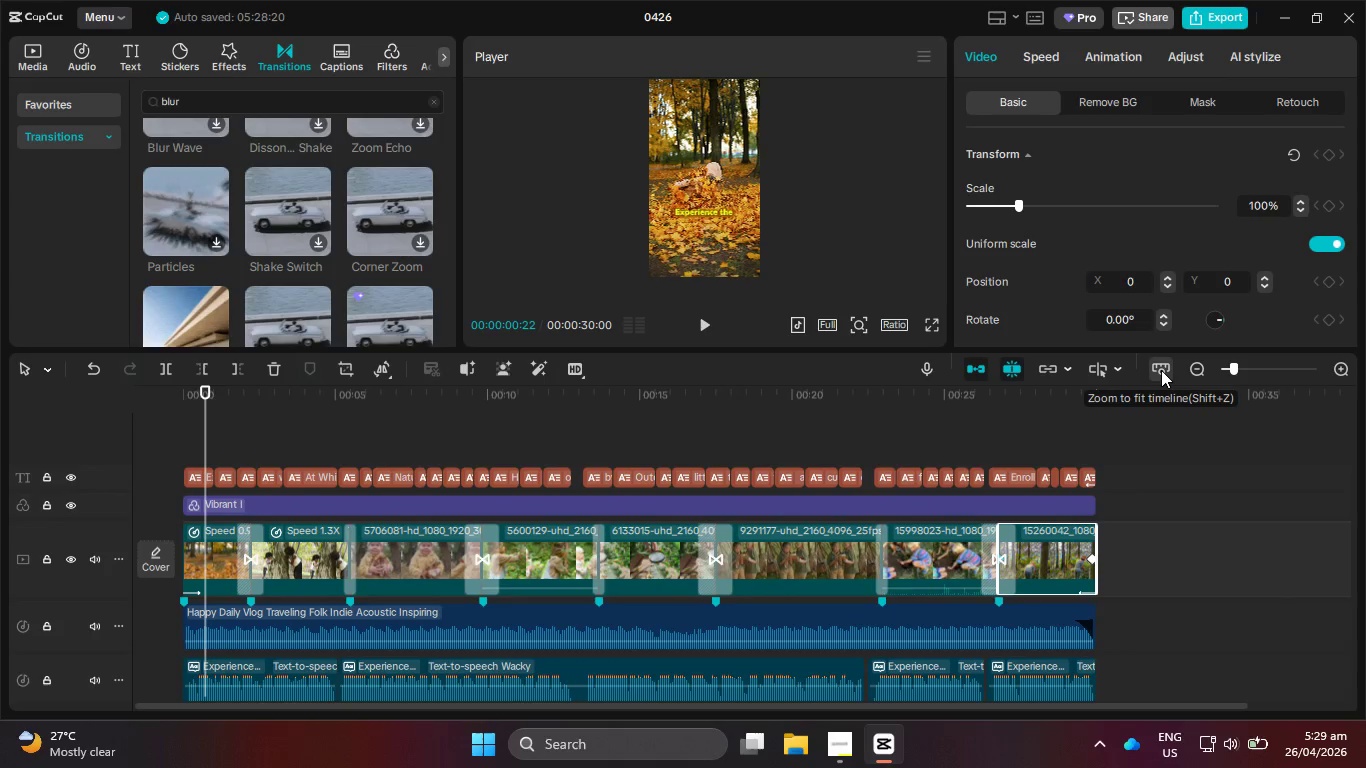 
left_click([1161, 370])
 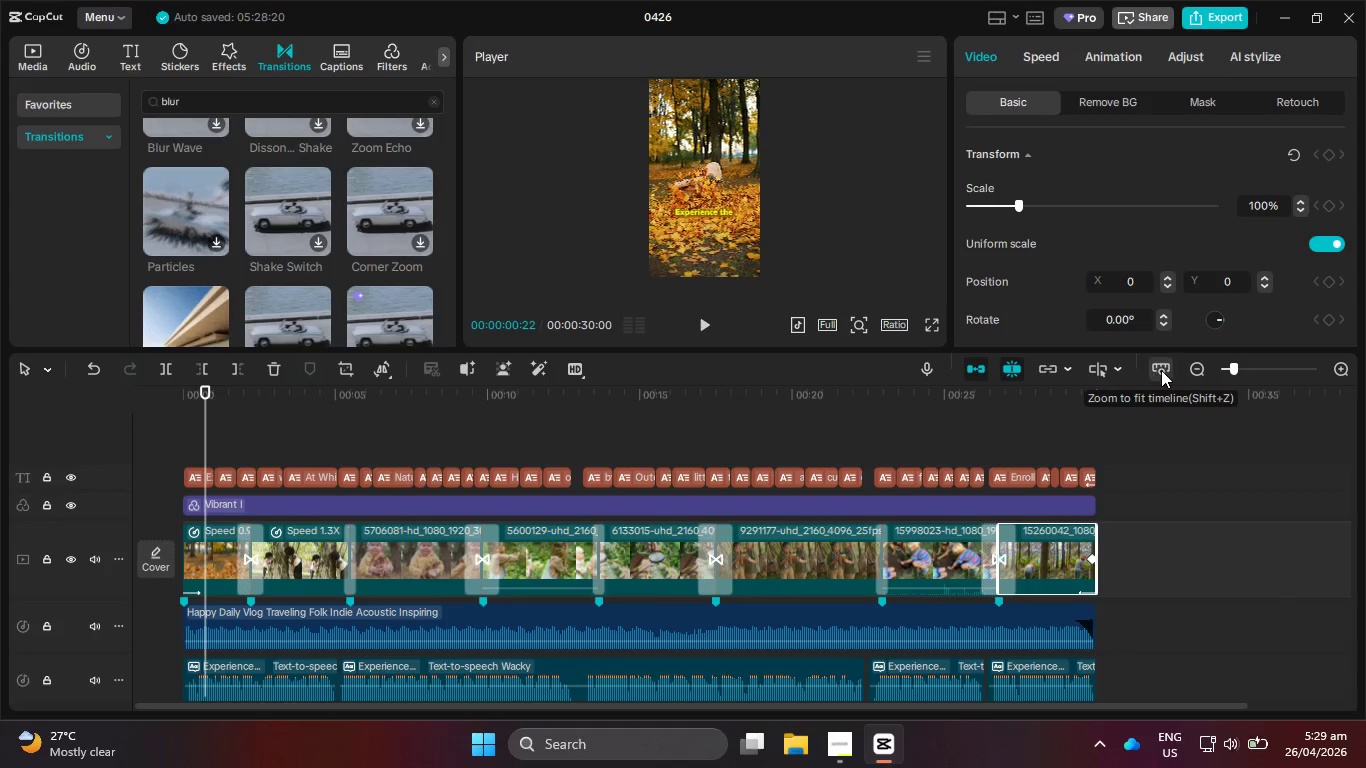 
left_click([1161, 370])
 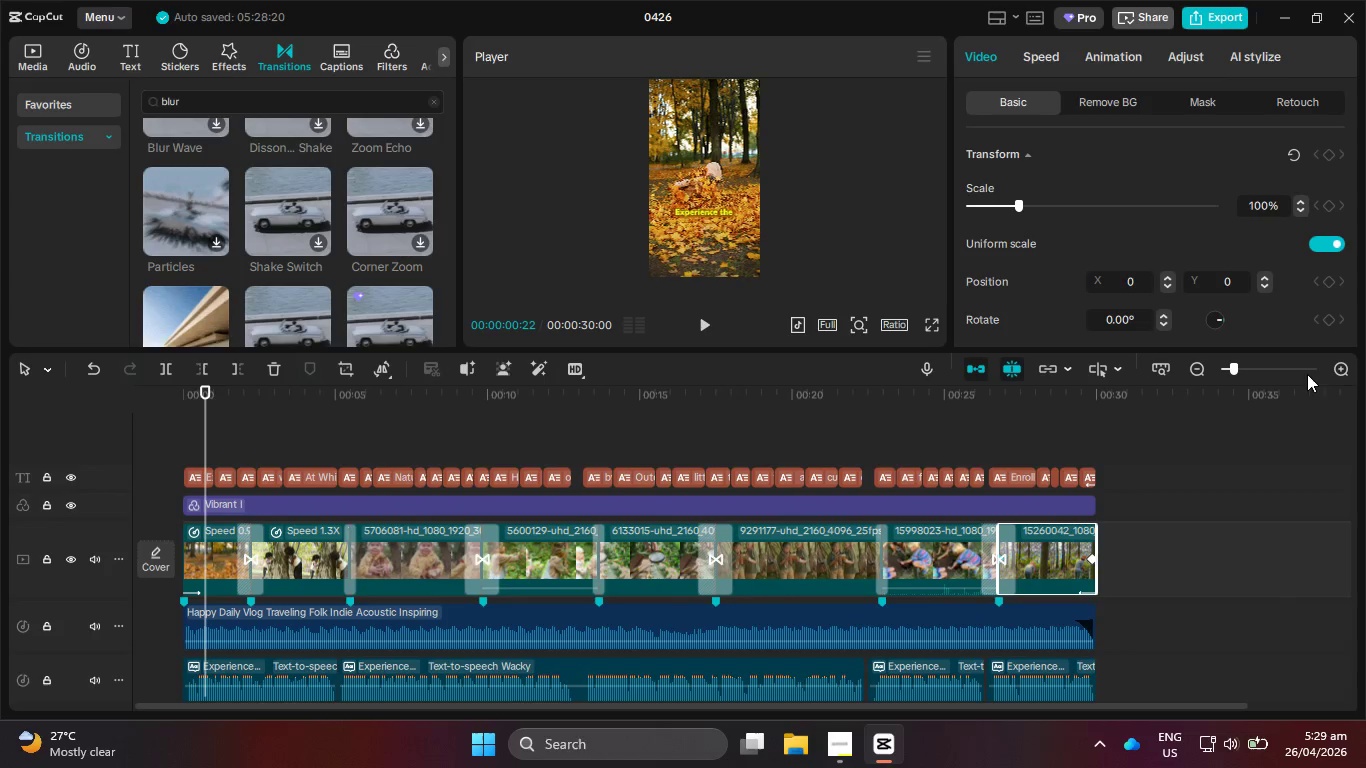 
left_click([1332, 369])
 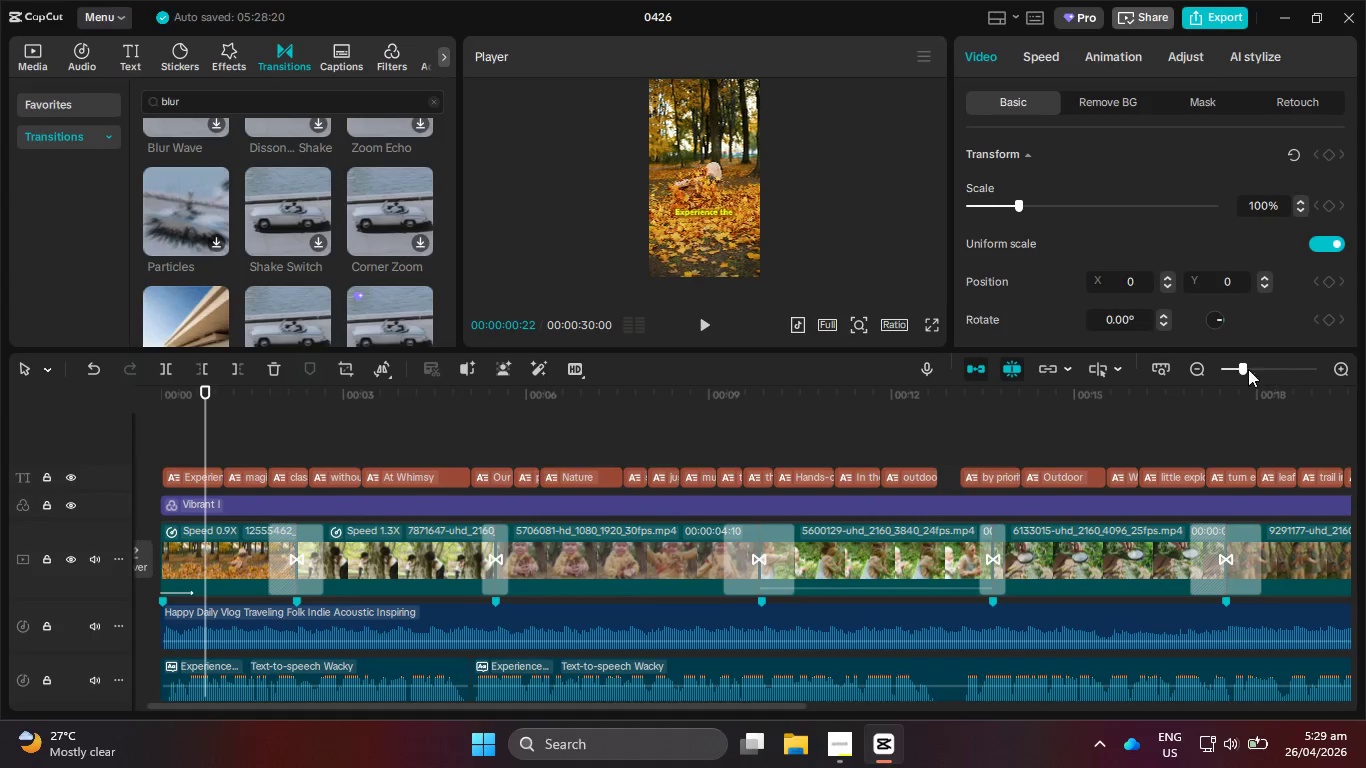 
left_click([1160, 370])
 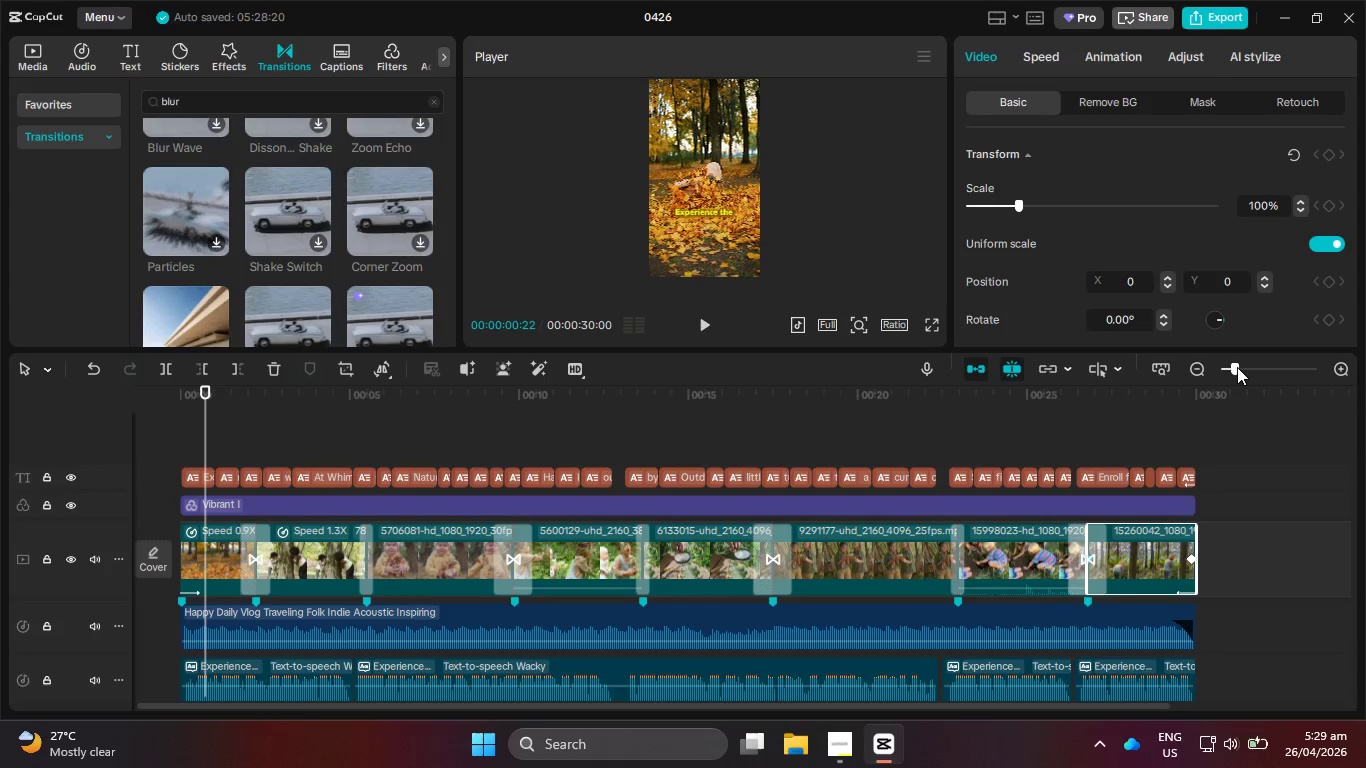 
wait(8.62)
 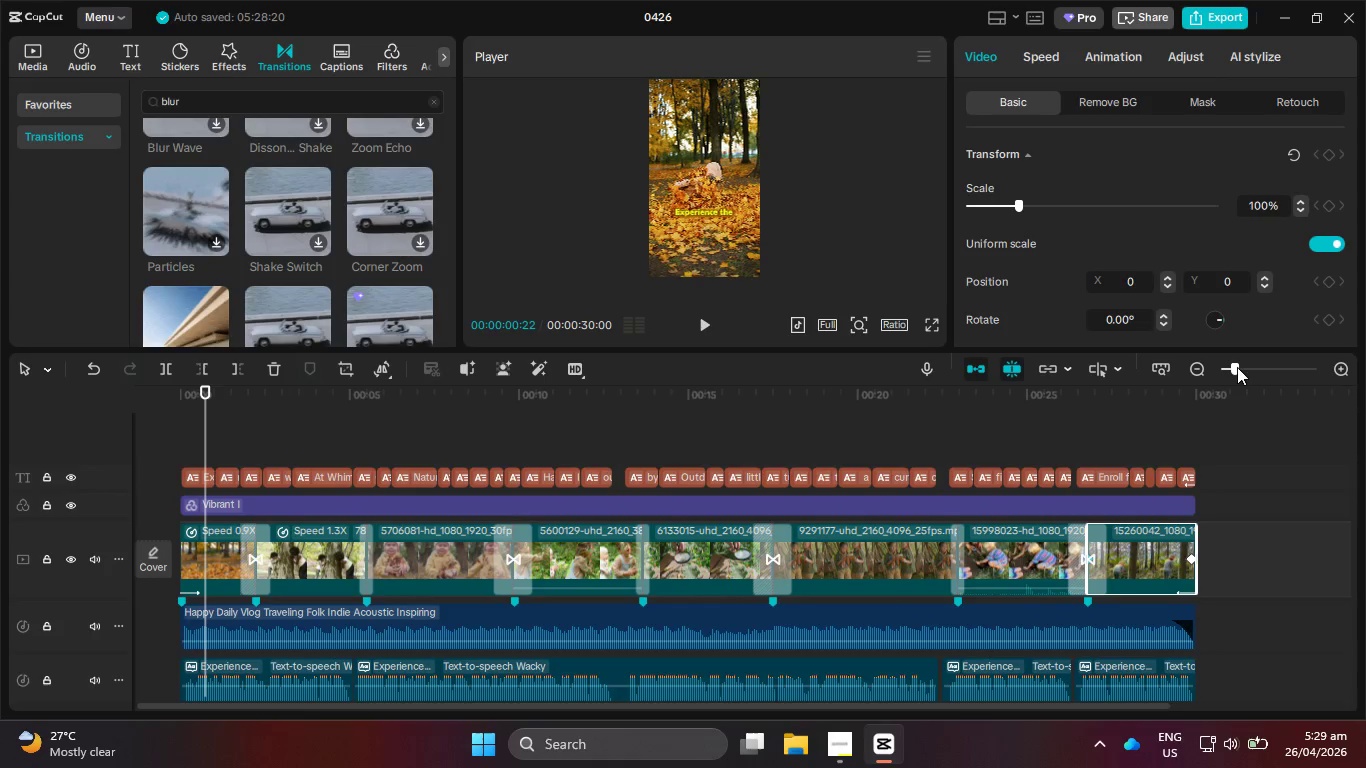 
hold_key(key=ControlLeft, duration=0.36)
 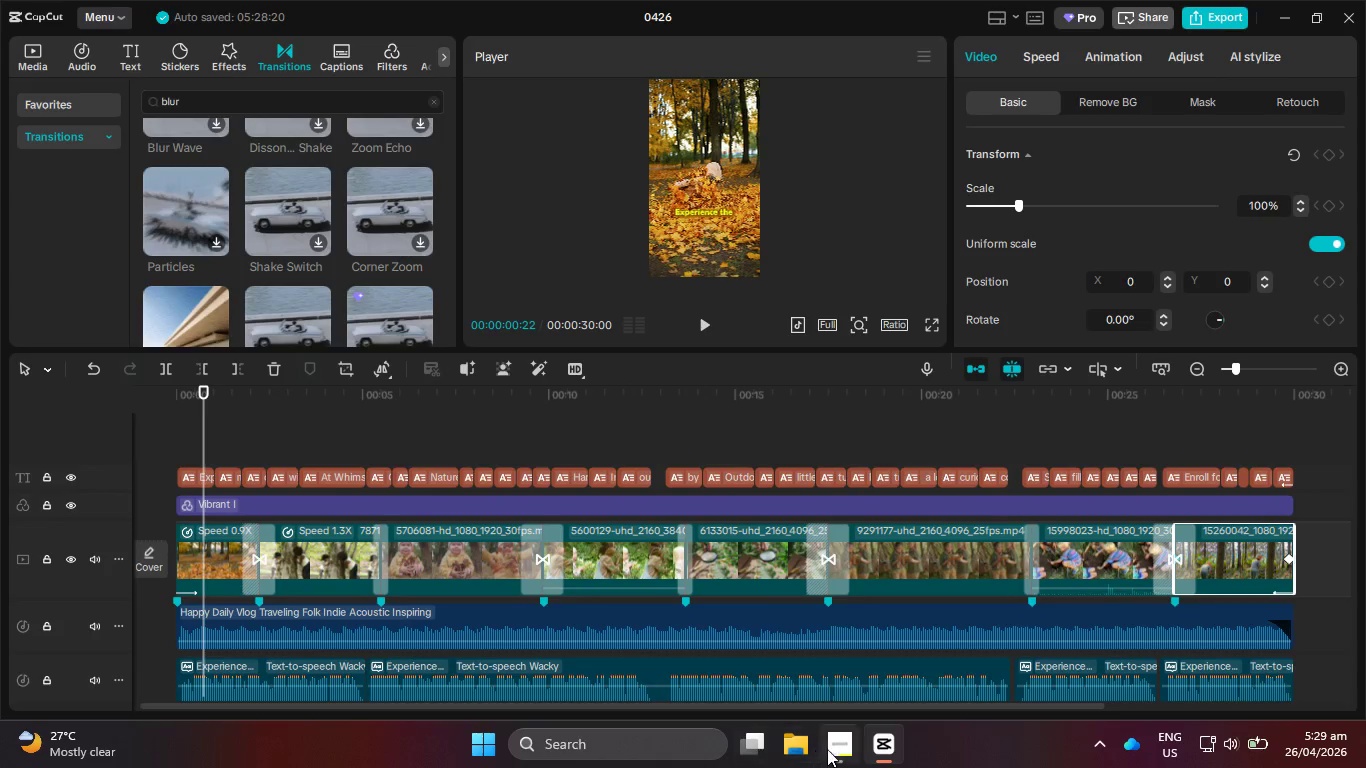 
left_click([832, 749])